 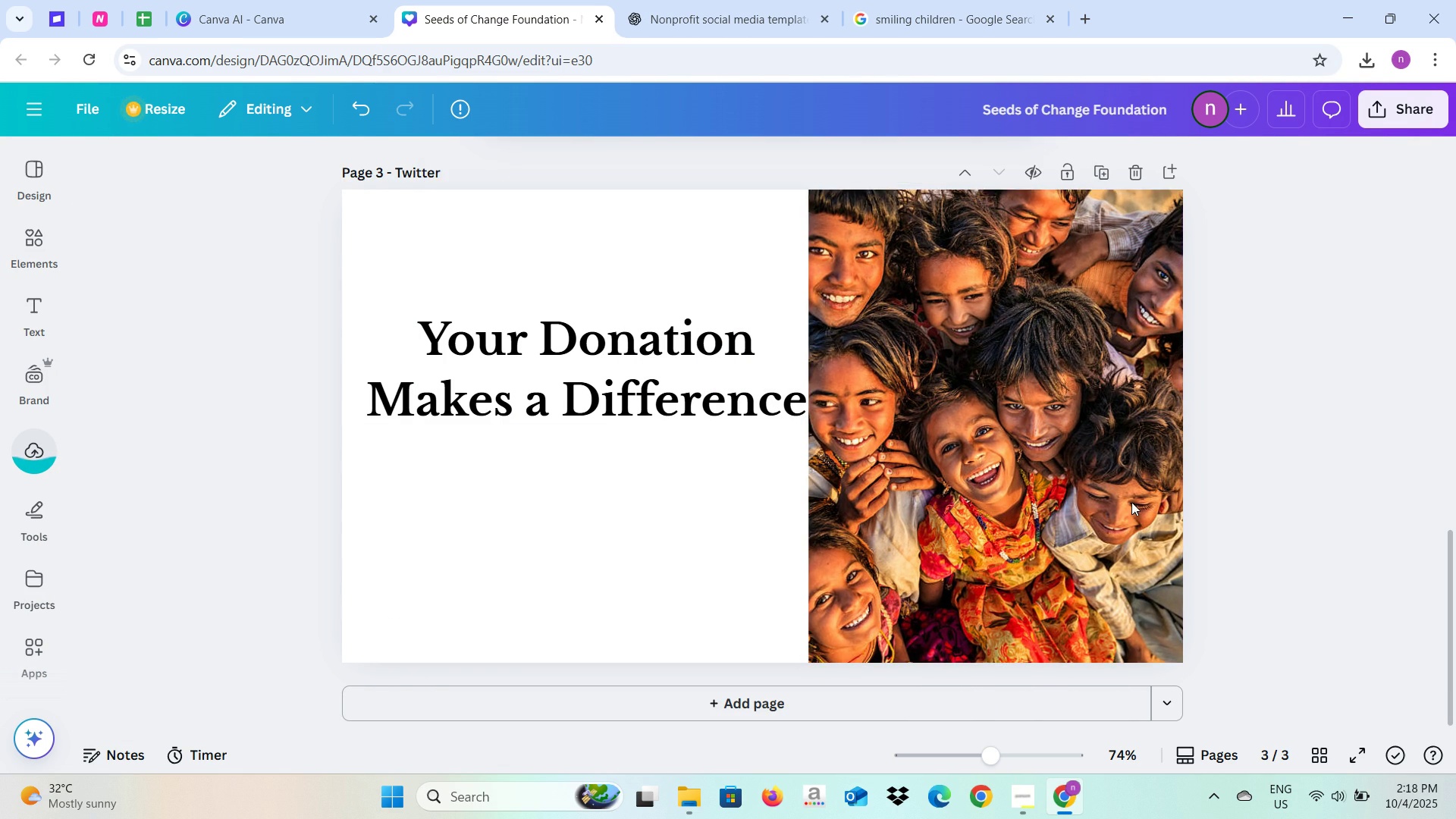 
left_click([1059, 483])
 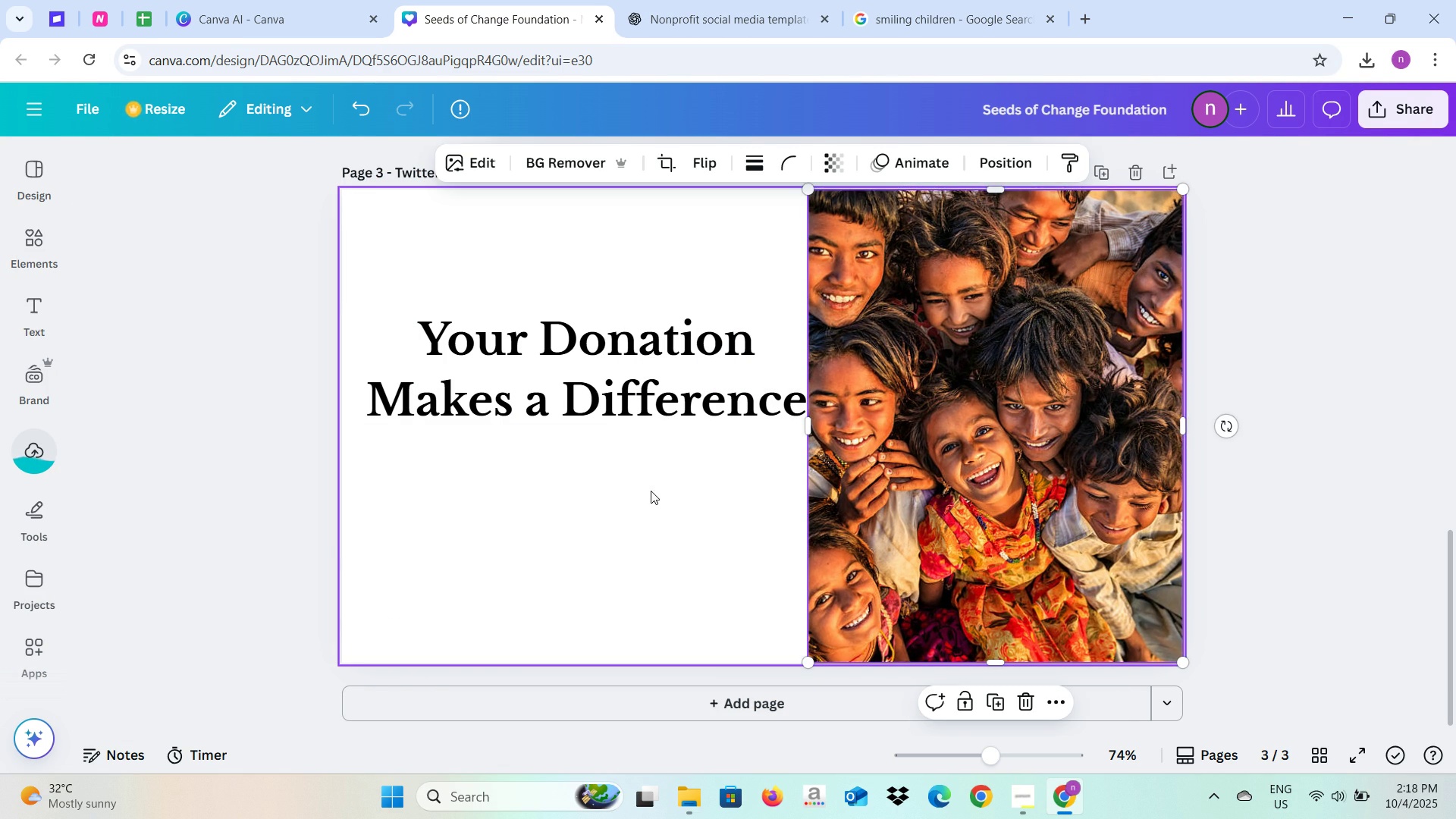 
left_click([651, 491])
 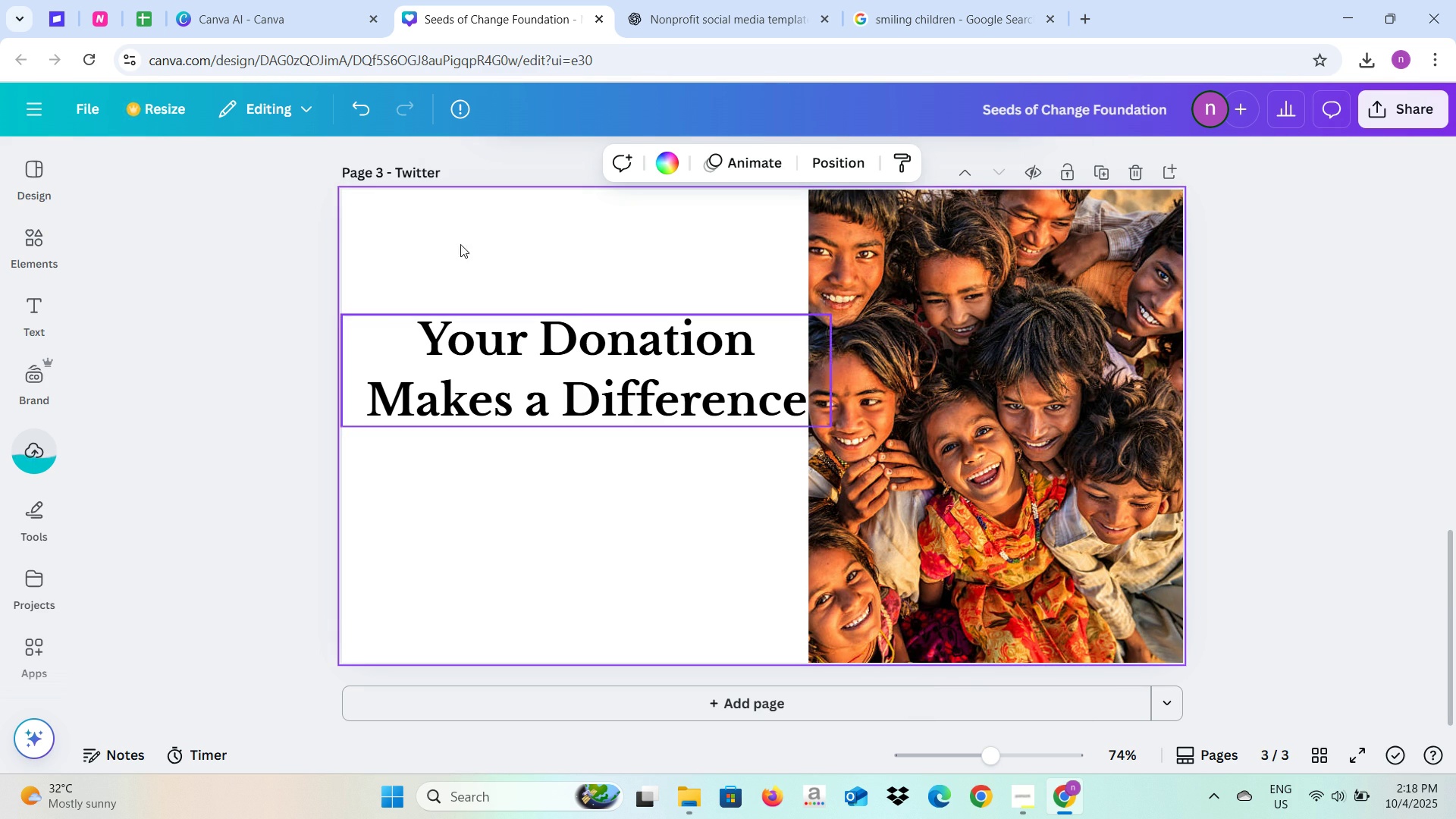 
left_click([34, 253])
 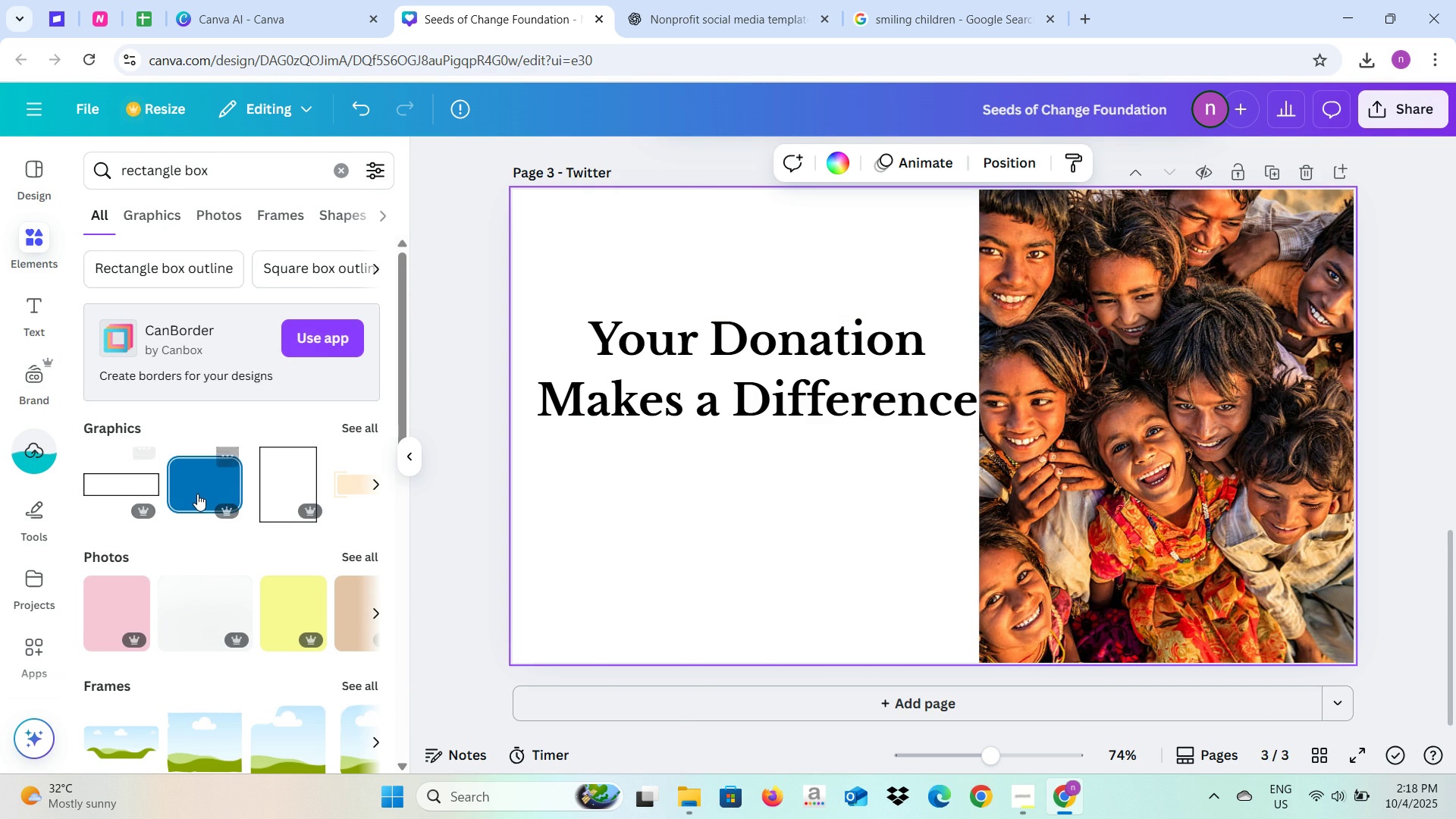 
scroll: coordinate [197, 497], scroll_direction: down, amount: 5.0
 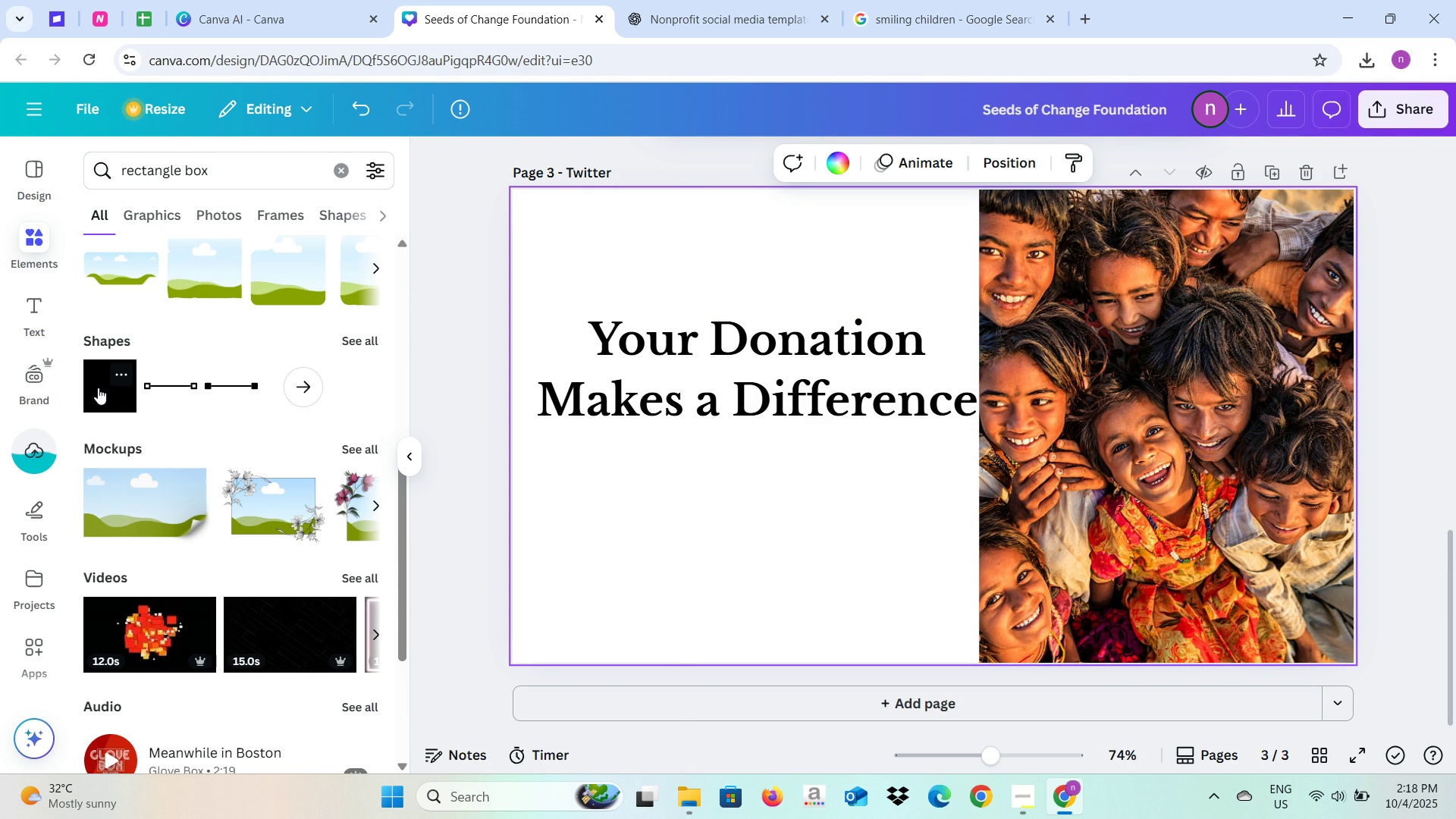 
left_click([98, 388])